 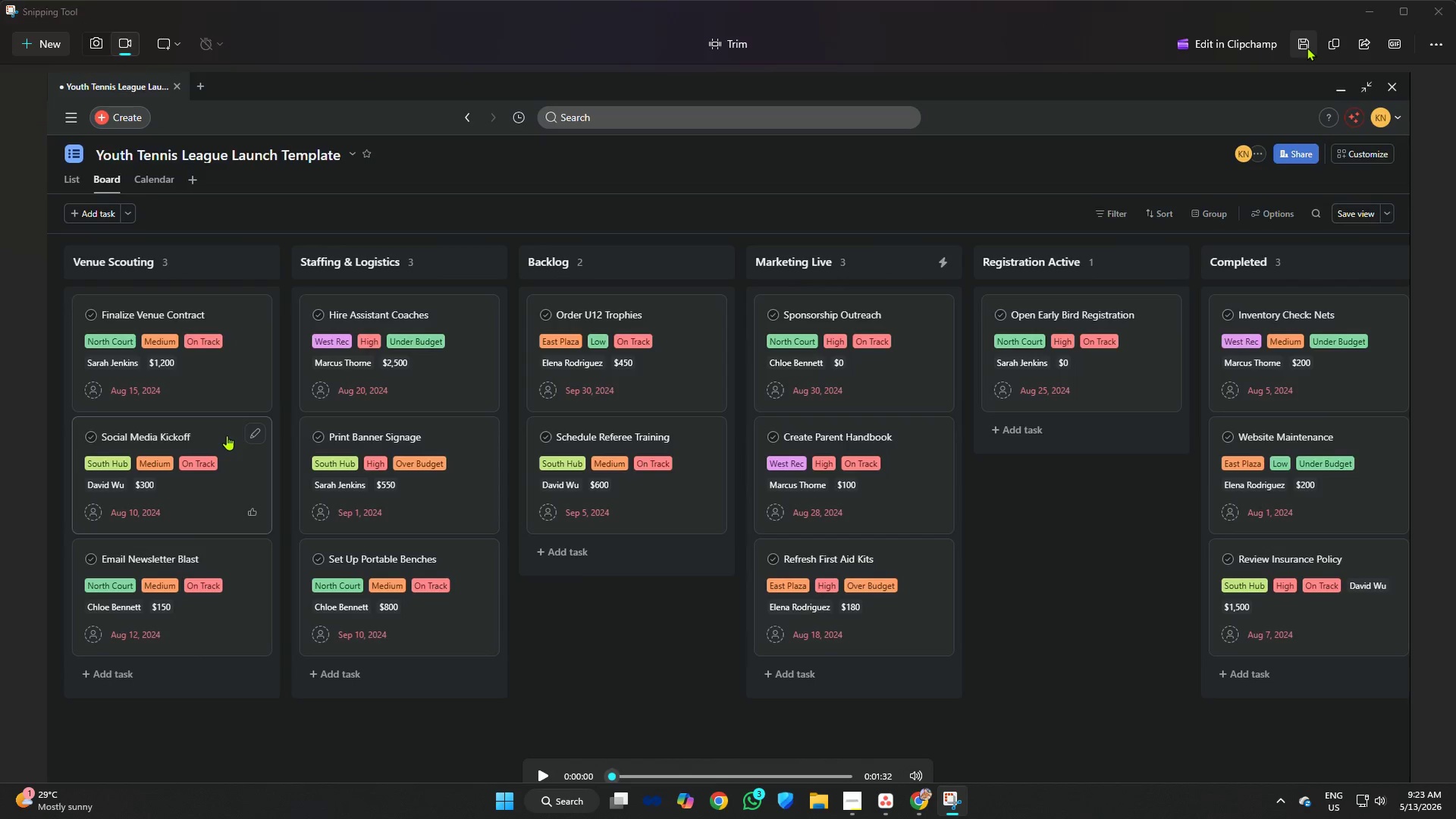 
scroll: coordinate [70, 214], scroll_direction: down, amount: 5.0
 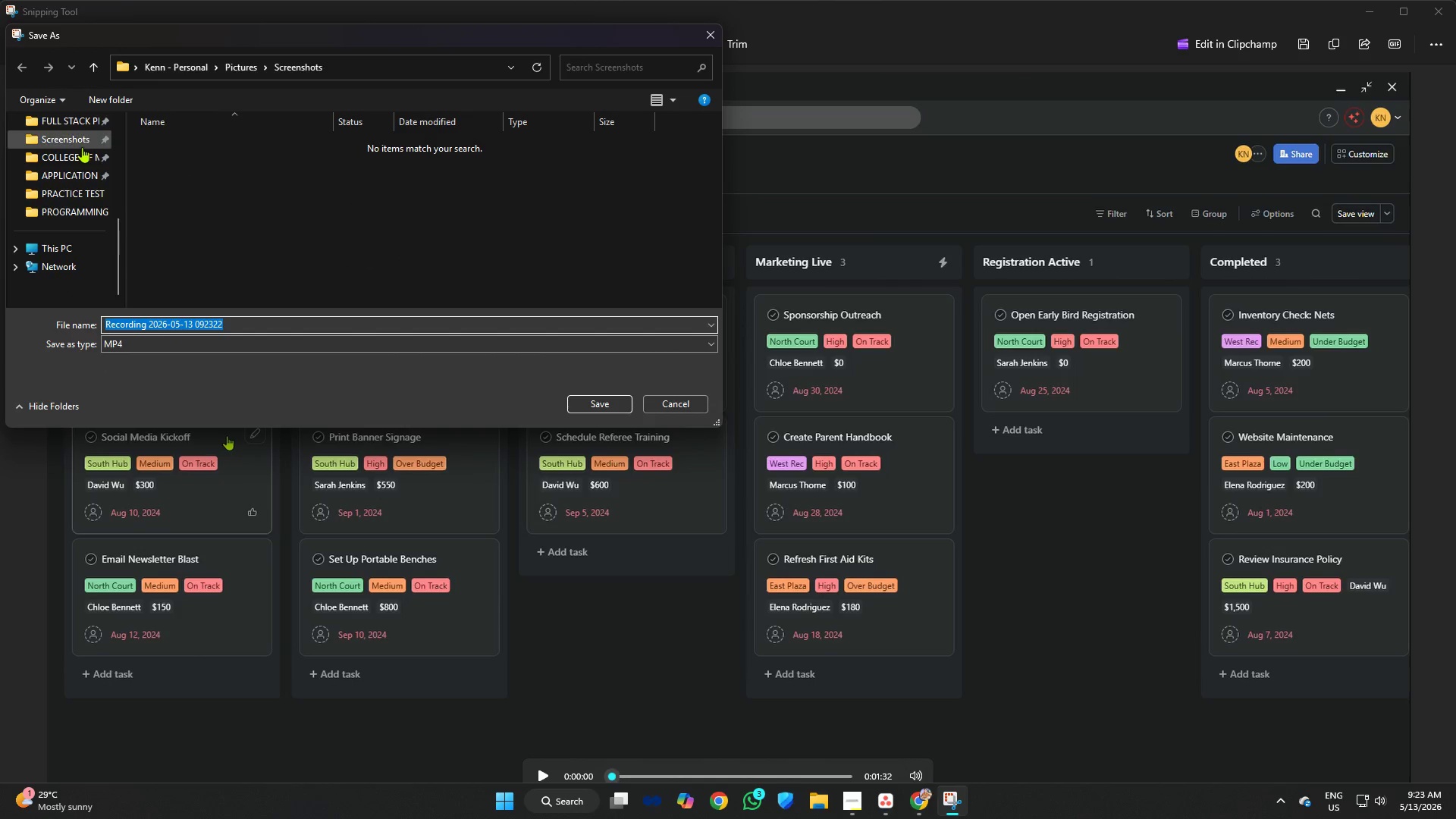 
left_click([79, 137])
 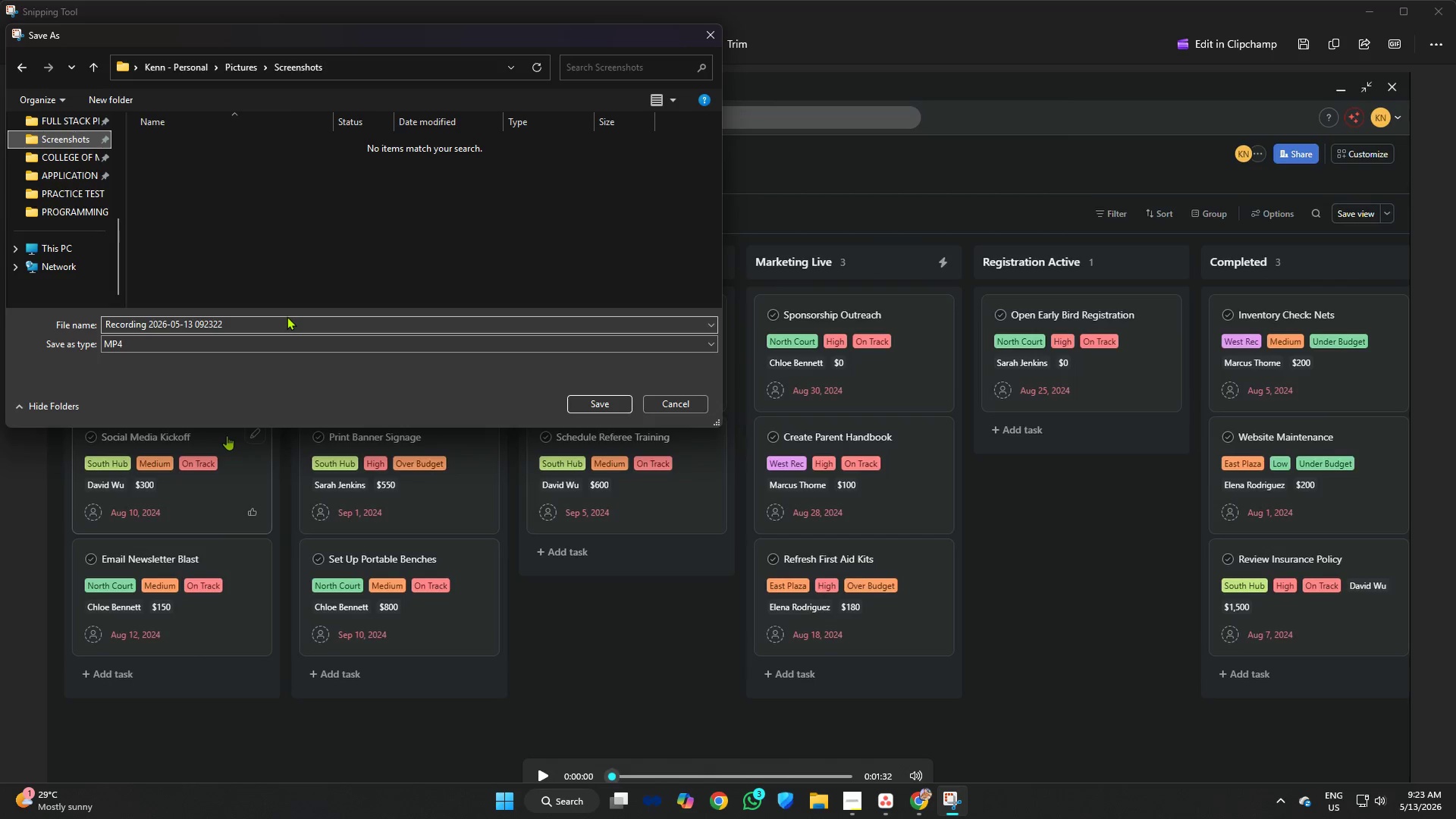 
left_click([287, 316])
 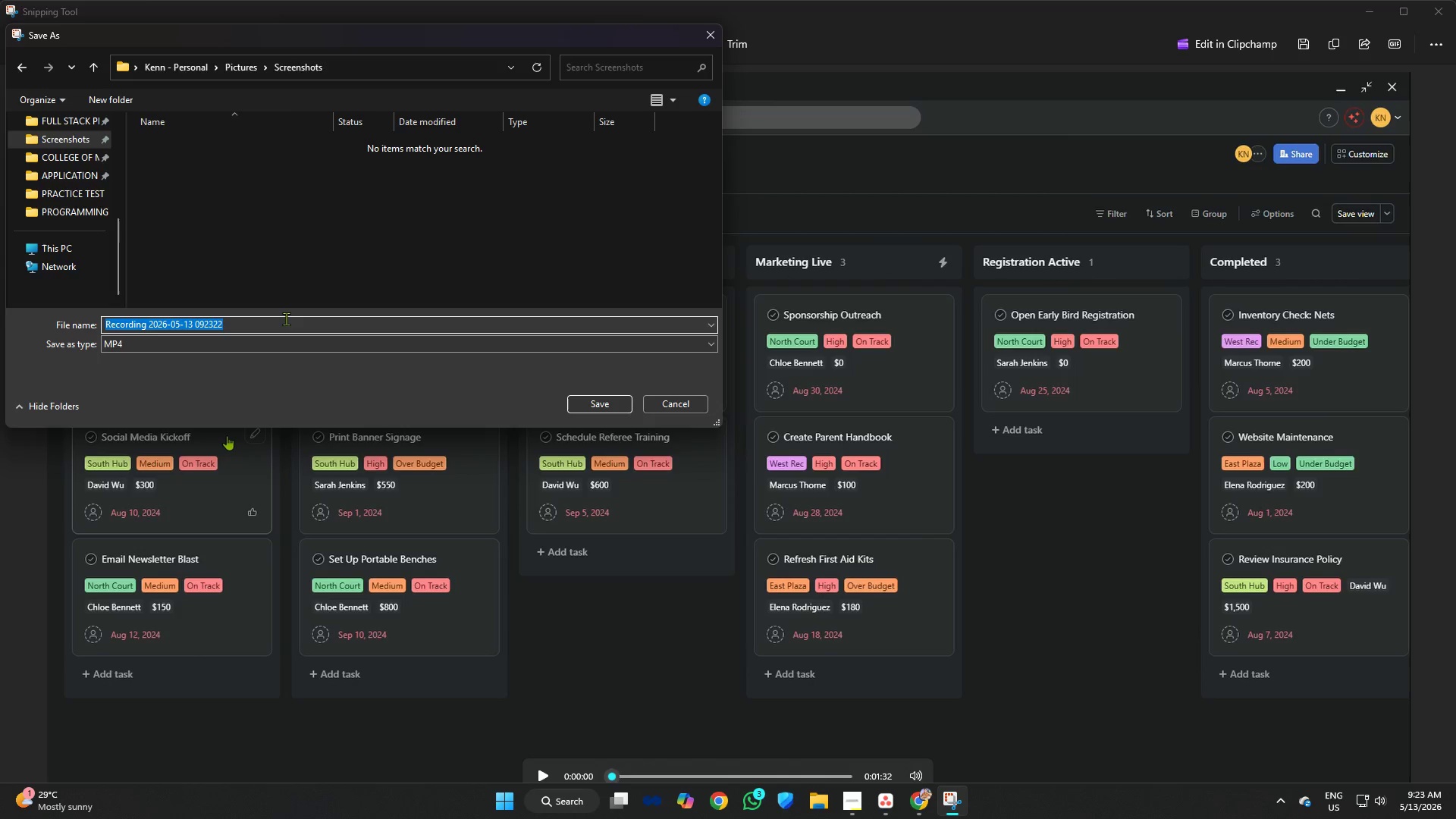 
type(Svcr)
key(Backspace)
key(Backspace)
type(reen Recording PRoject )
key(Backspace)
key(Backspace)
key(Backspace)
key(Backspace)
key(Backspace)
key(Backspace)
key(Backspace)
type(roject Walkthrough Ful)
key(Backspace)
key(Backspace)
key(Backspace)
type(Board and Va)
key(Backspace)
key(Backspace)
type(Calendar View)
 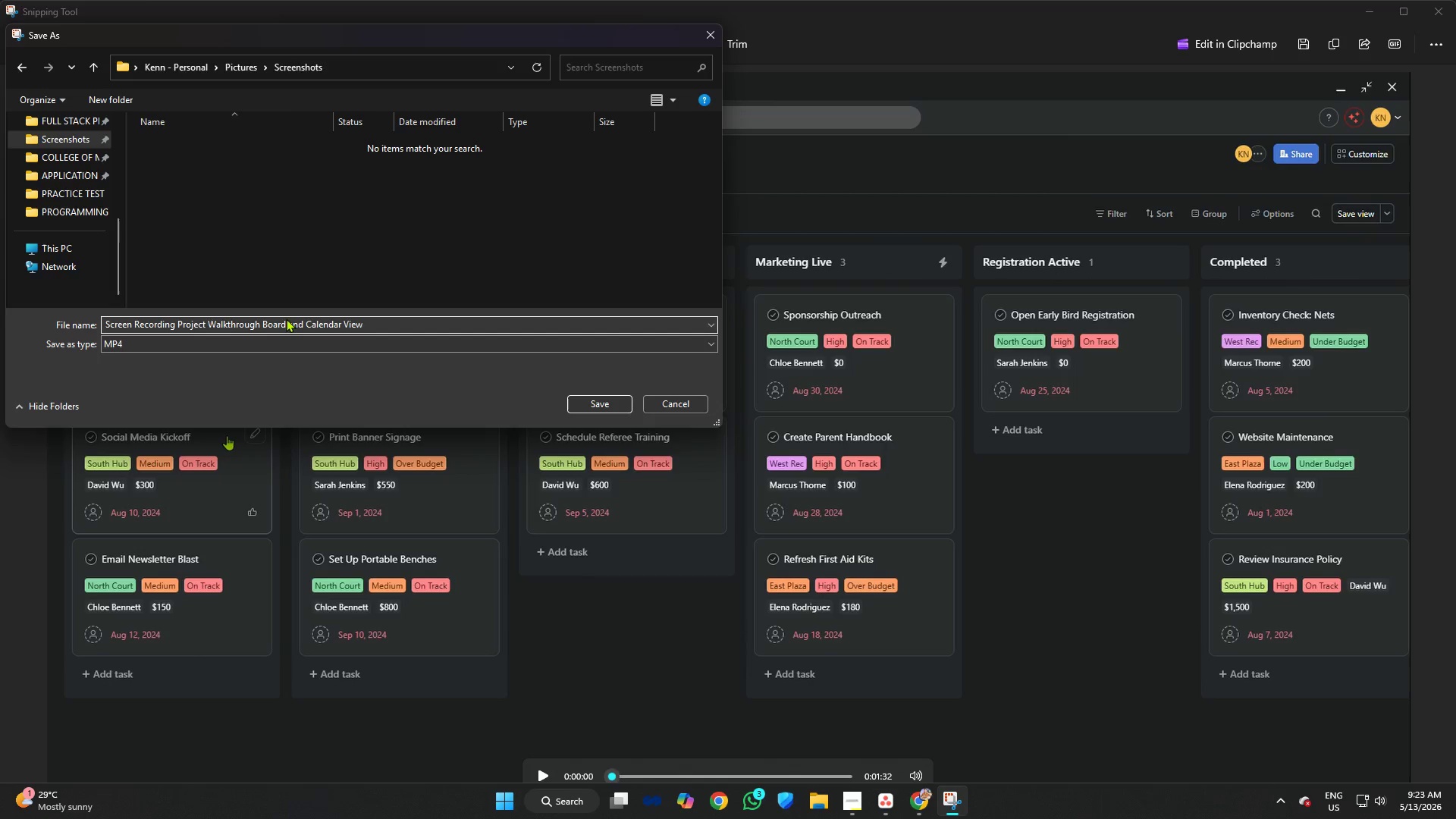 
left_click([596, 403])
 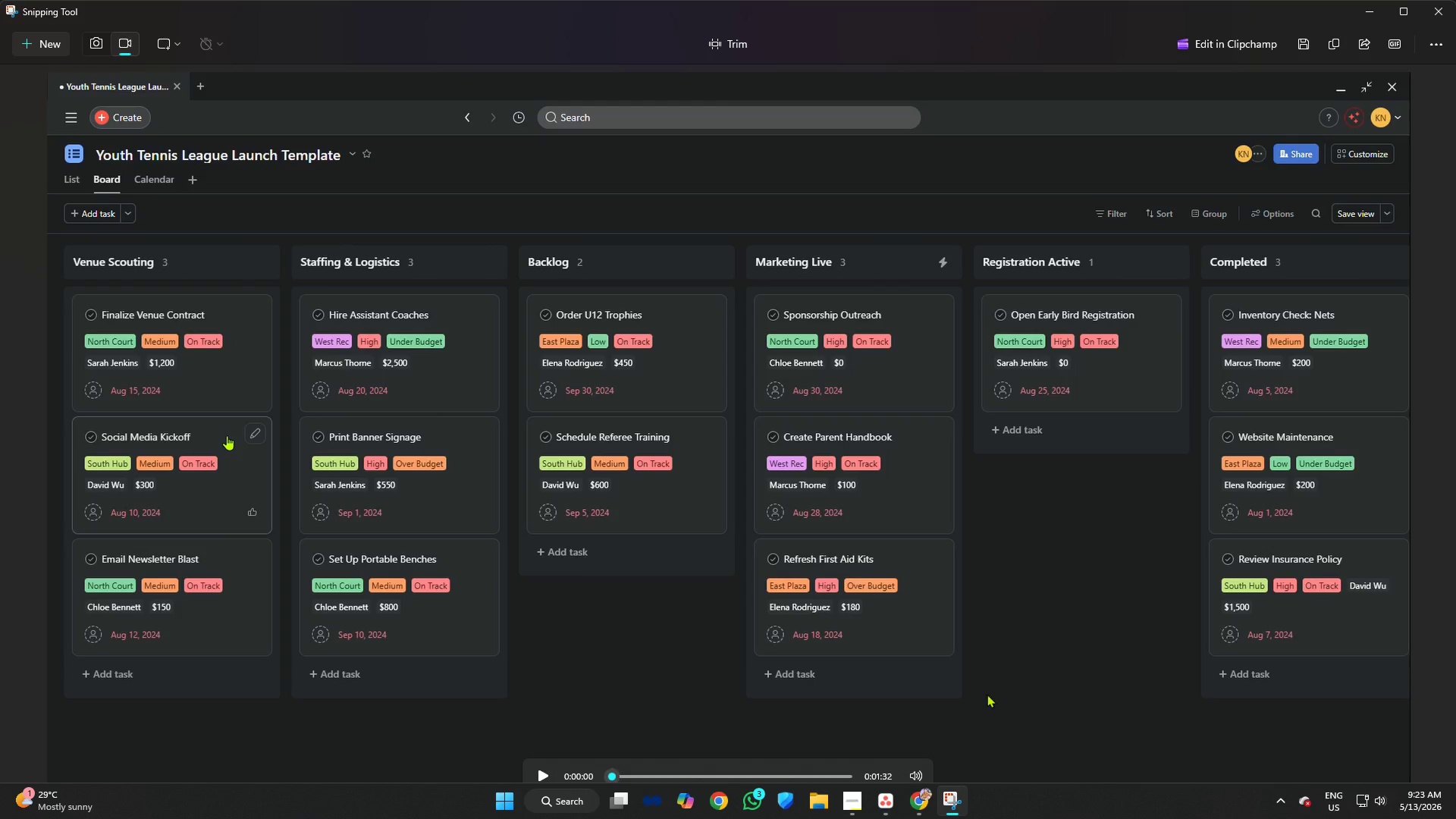 
left_click([884, 805])
 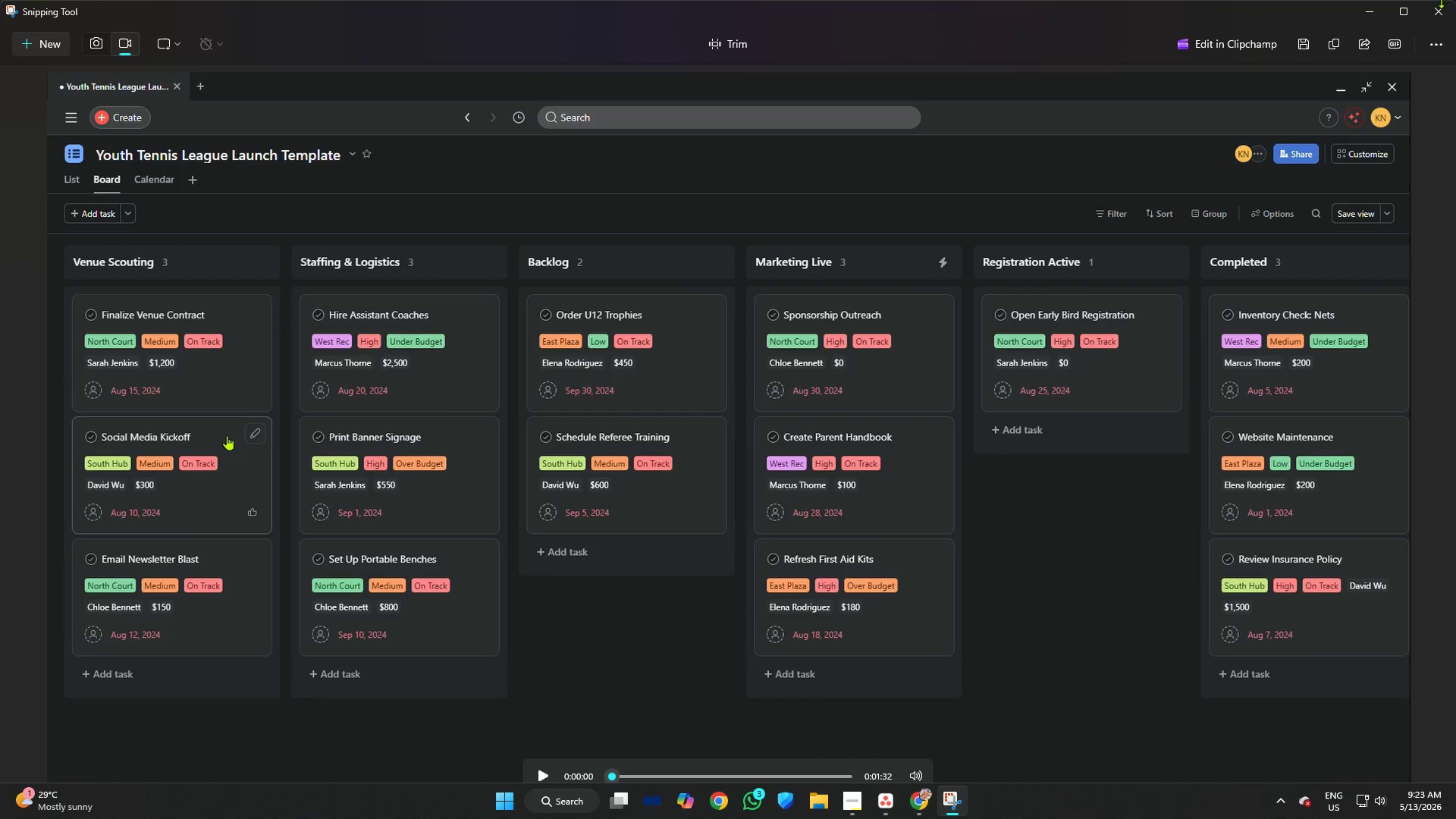 
left_click([1445, 10])
 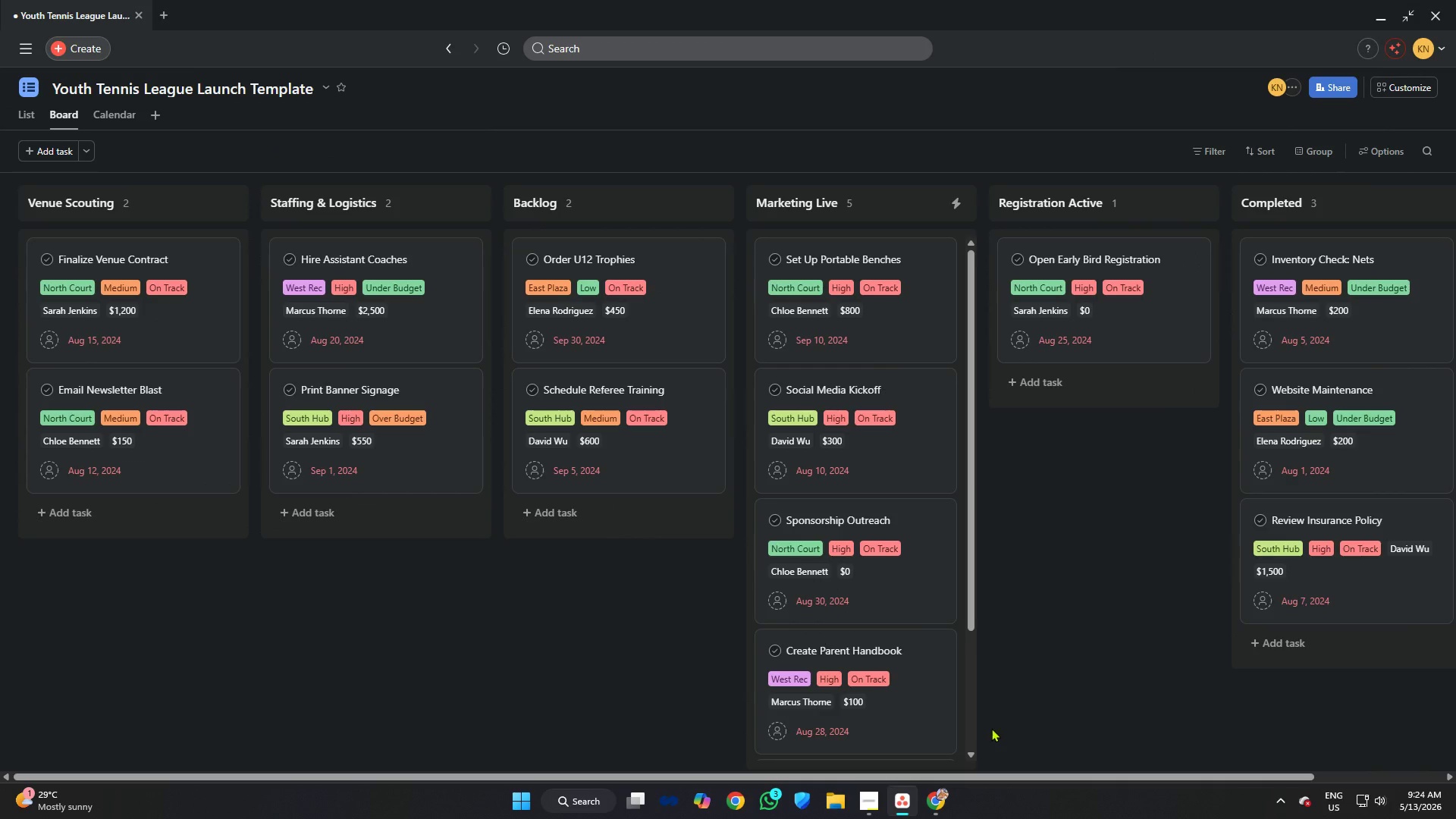 
left_click([876, 810])